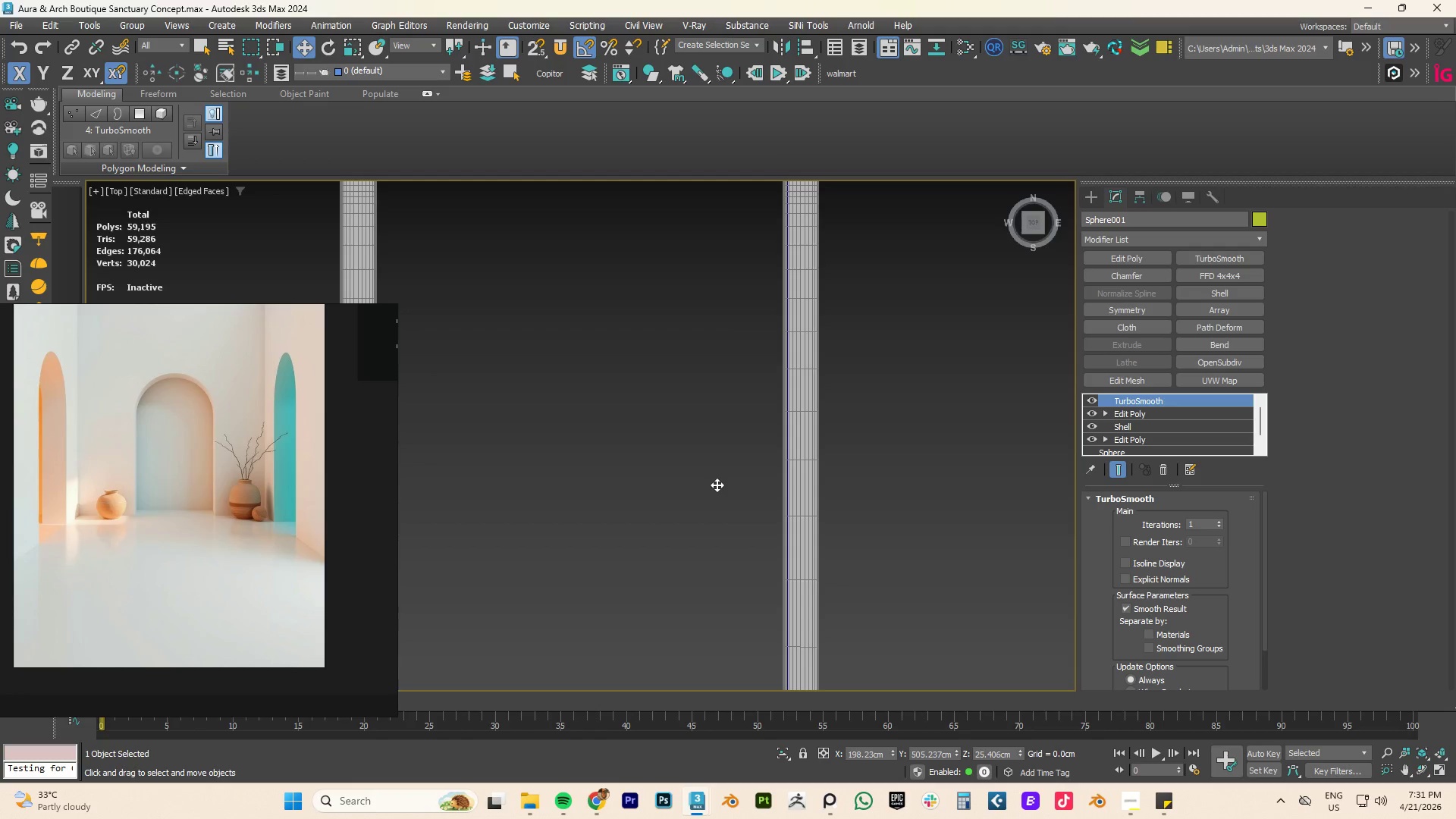 
key(Z)
 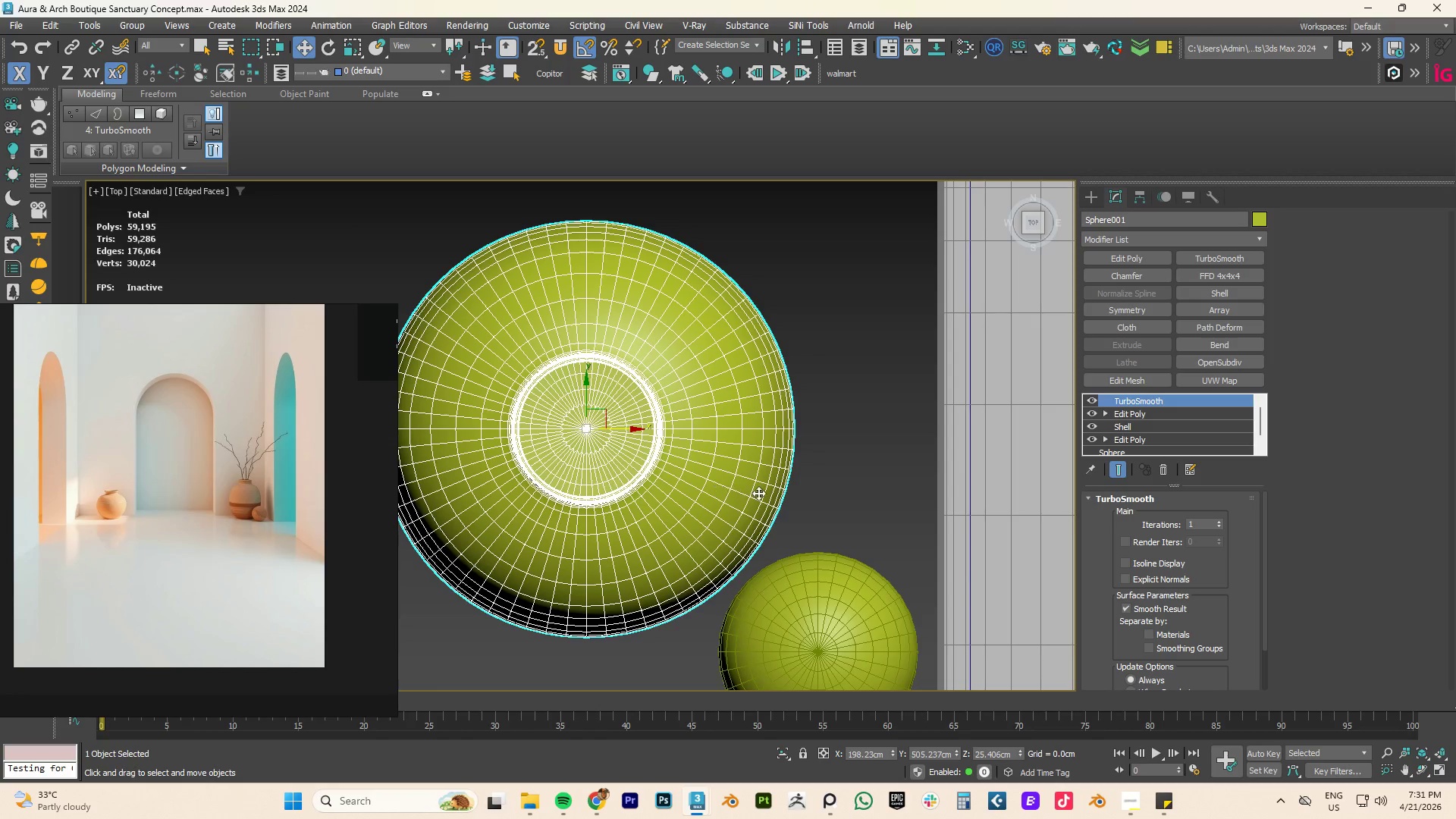 
scroll: coordinate [759, 493], scroll_direction: down, amount: 4.0
 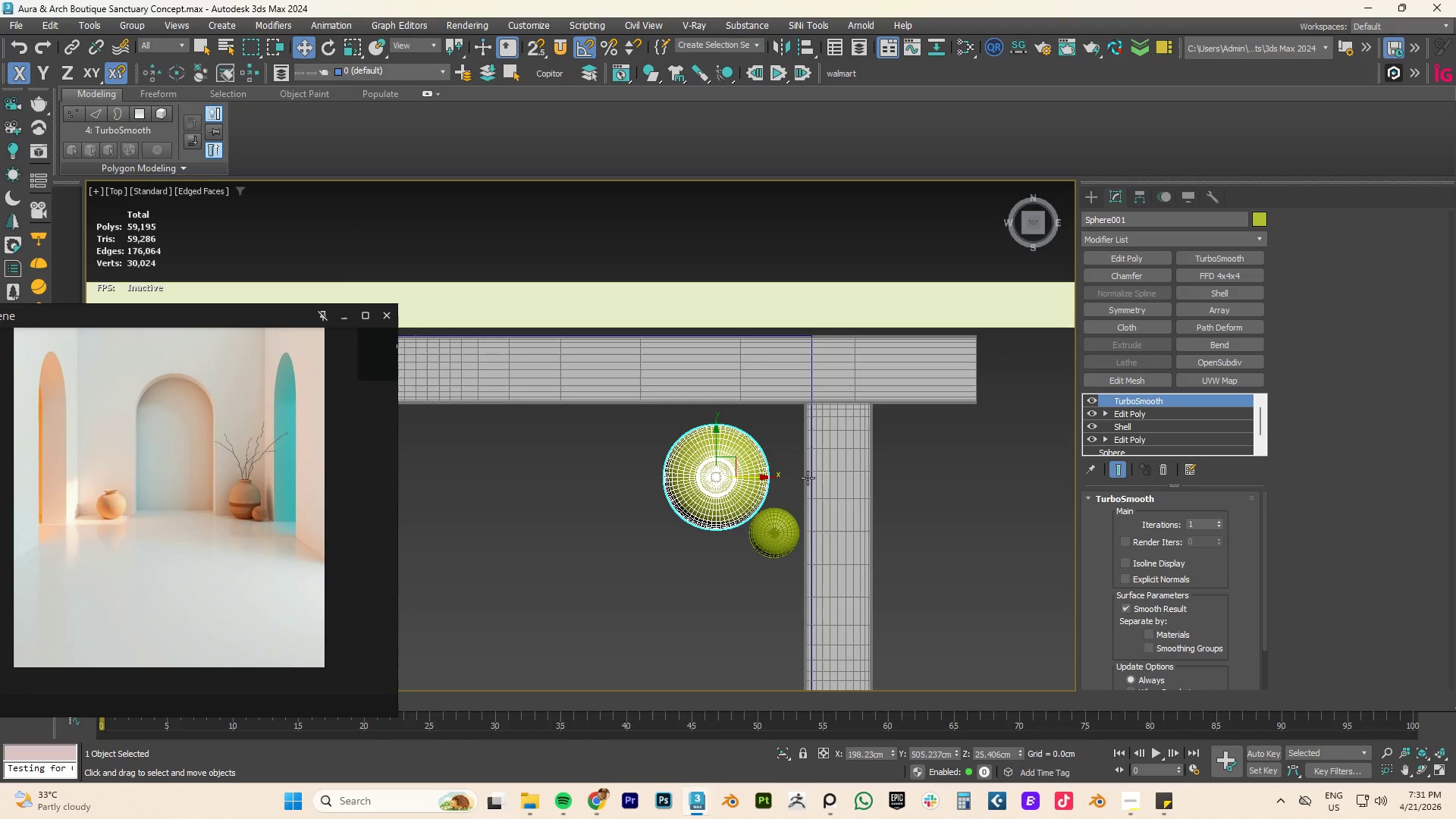 
hold_key(key=AltLeft, duration=2.84)
 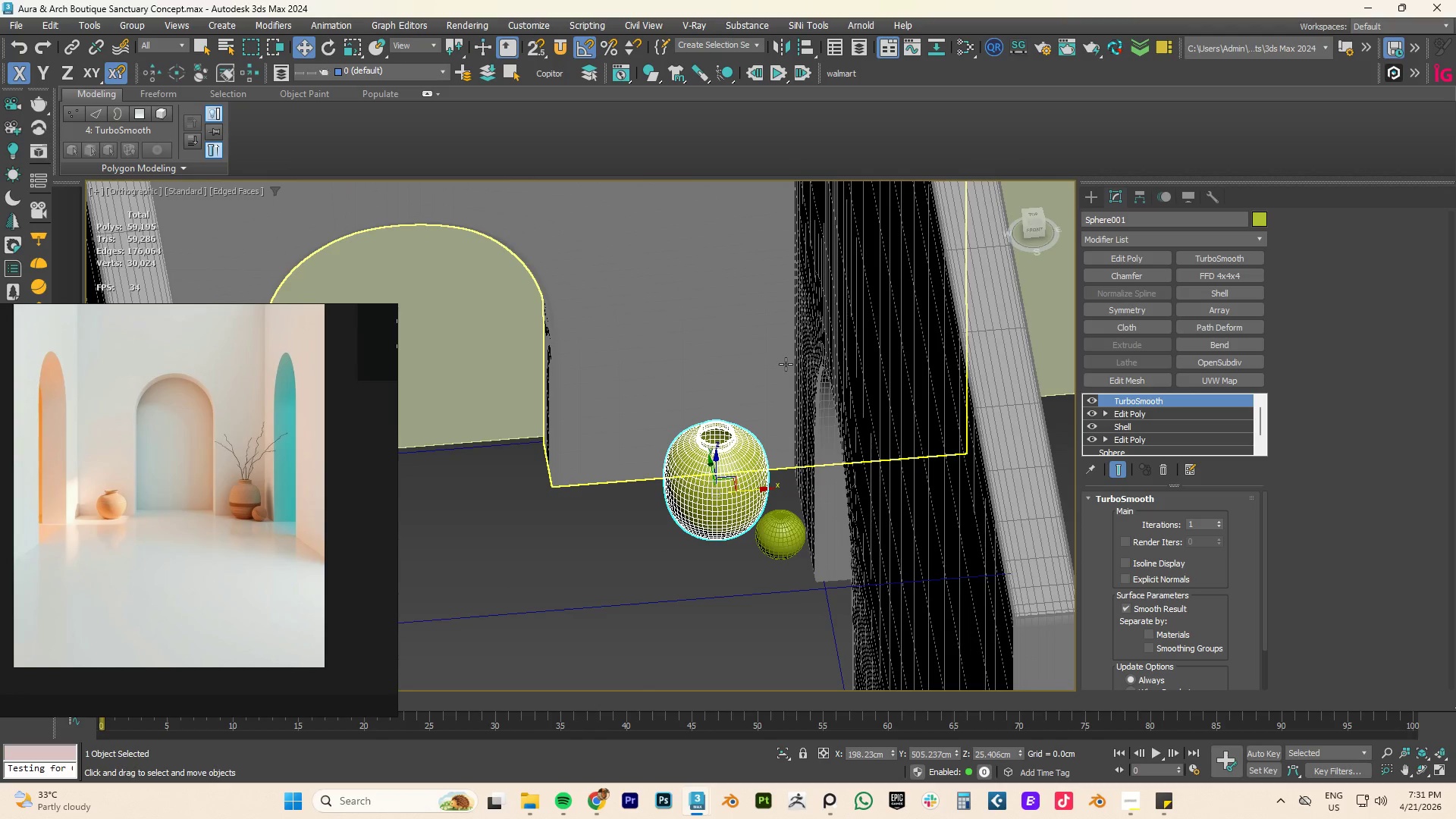 
type(fz)
 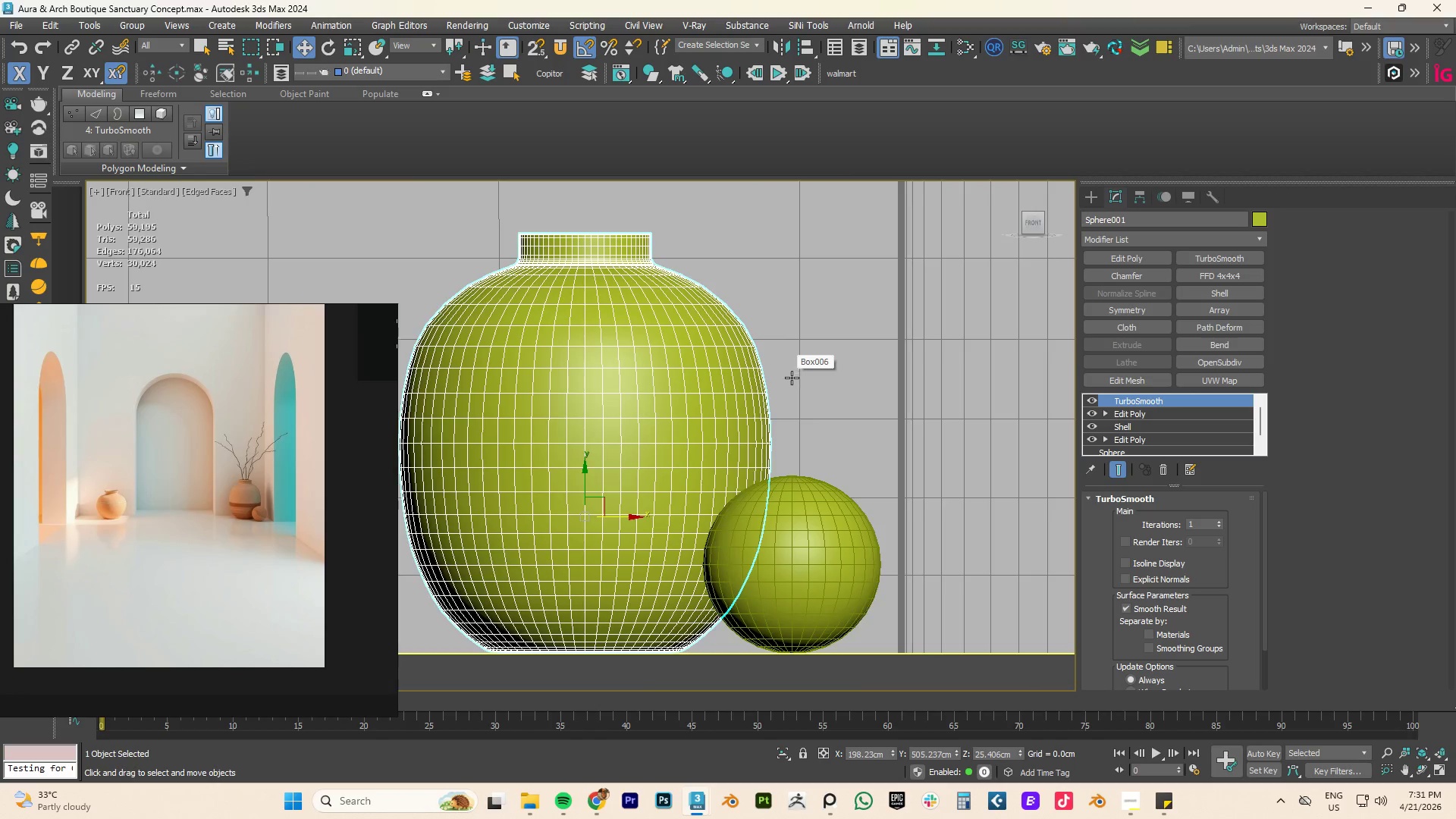 
scroll: coordinate [792, 392], scroll_direction: down, amount: 3.0
 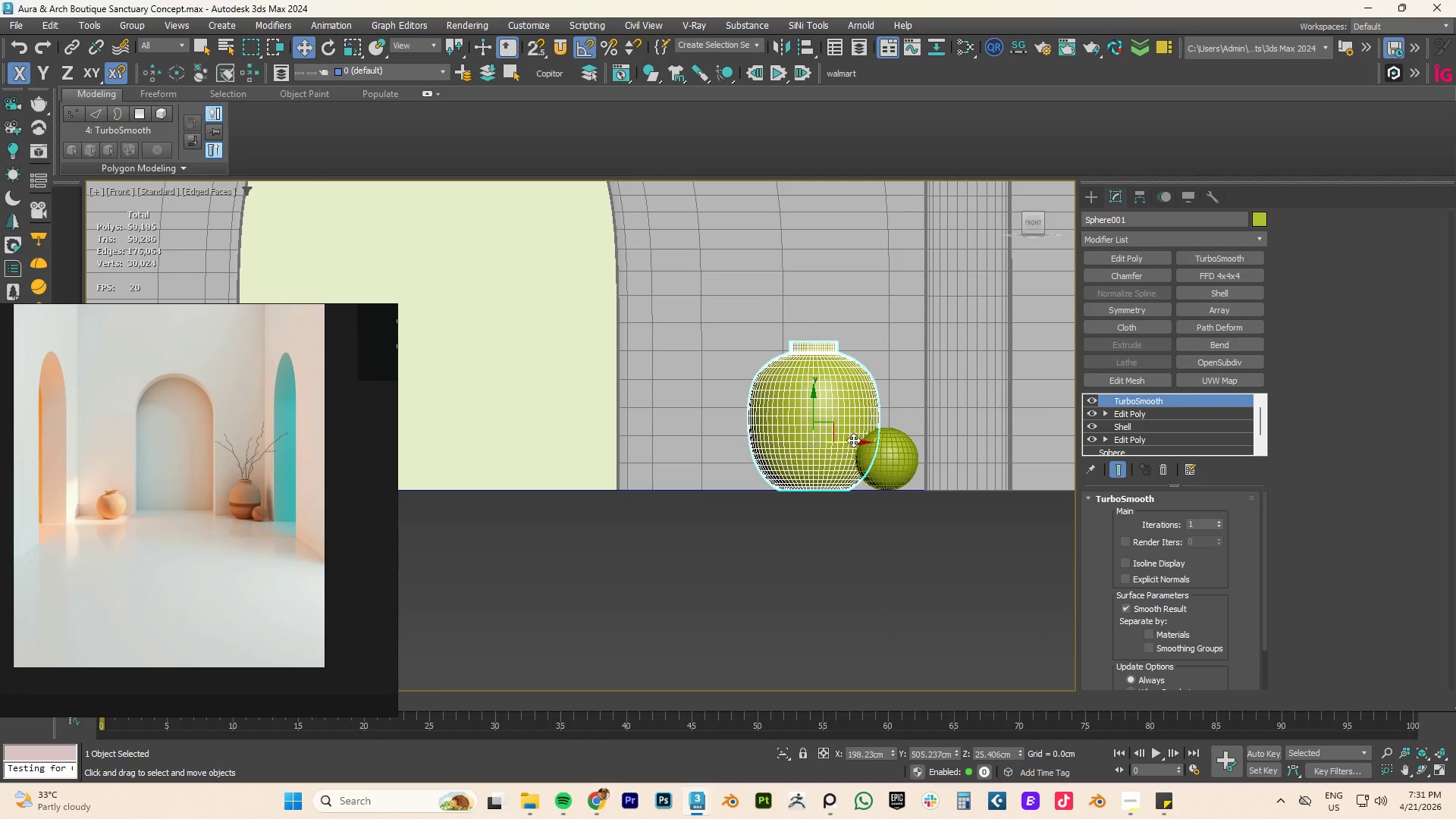 
left_click_drag(start_coordinate=[853, 441], to_coordinate=[839, 441])
 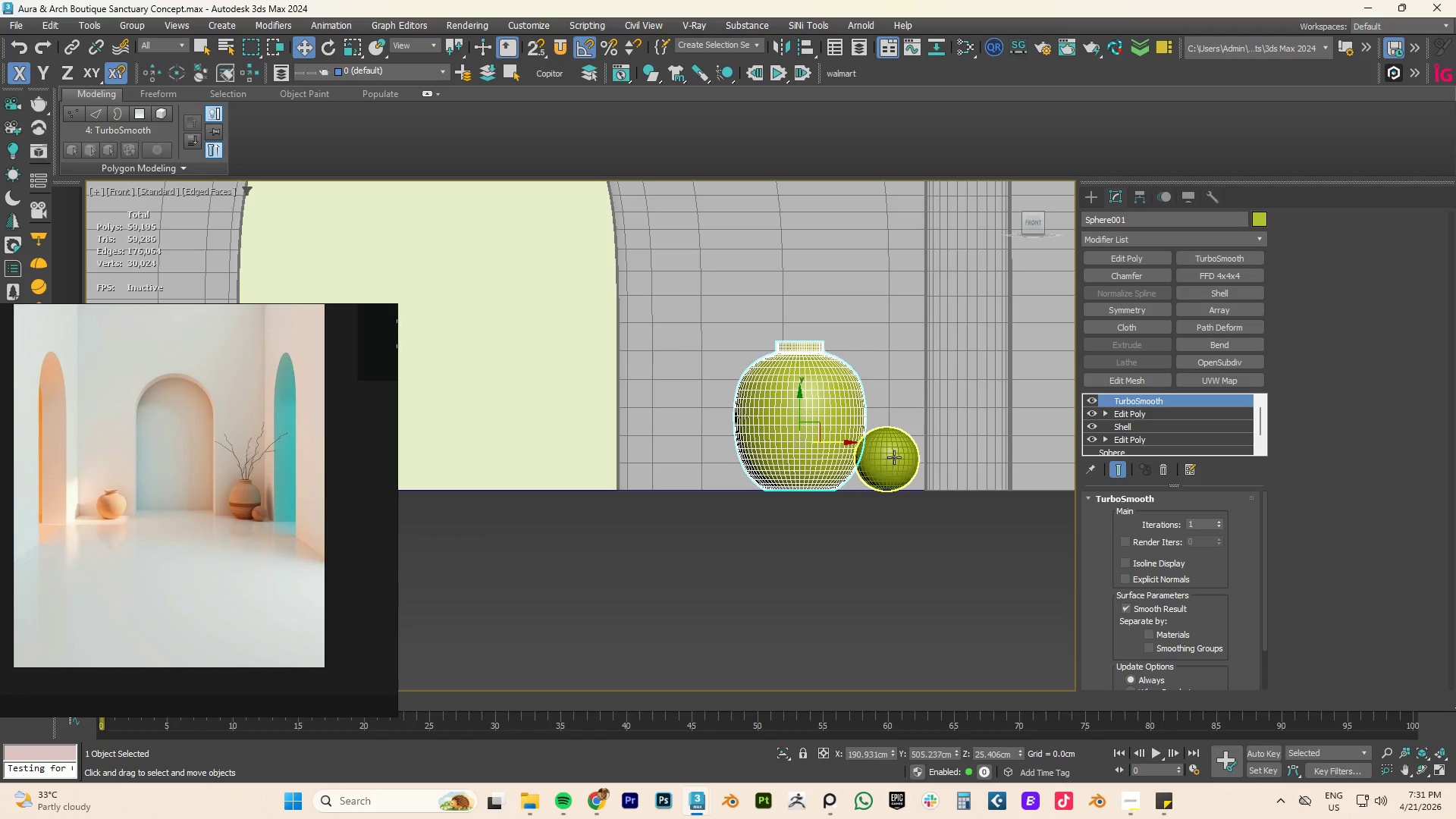 
left_click([893, 460])
 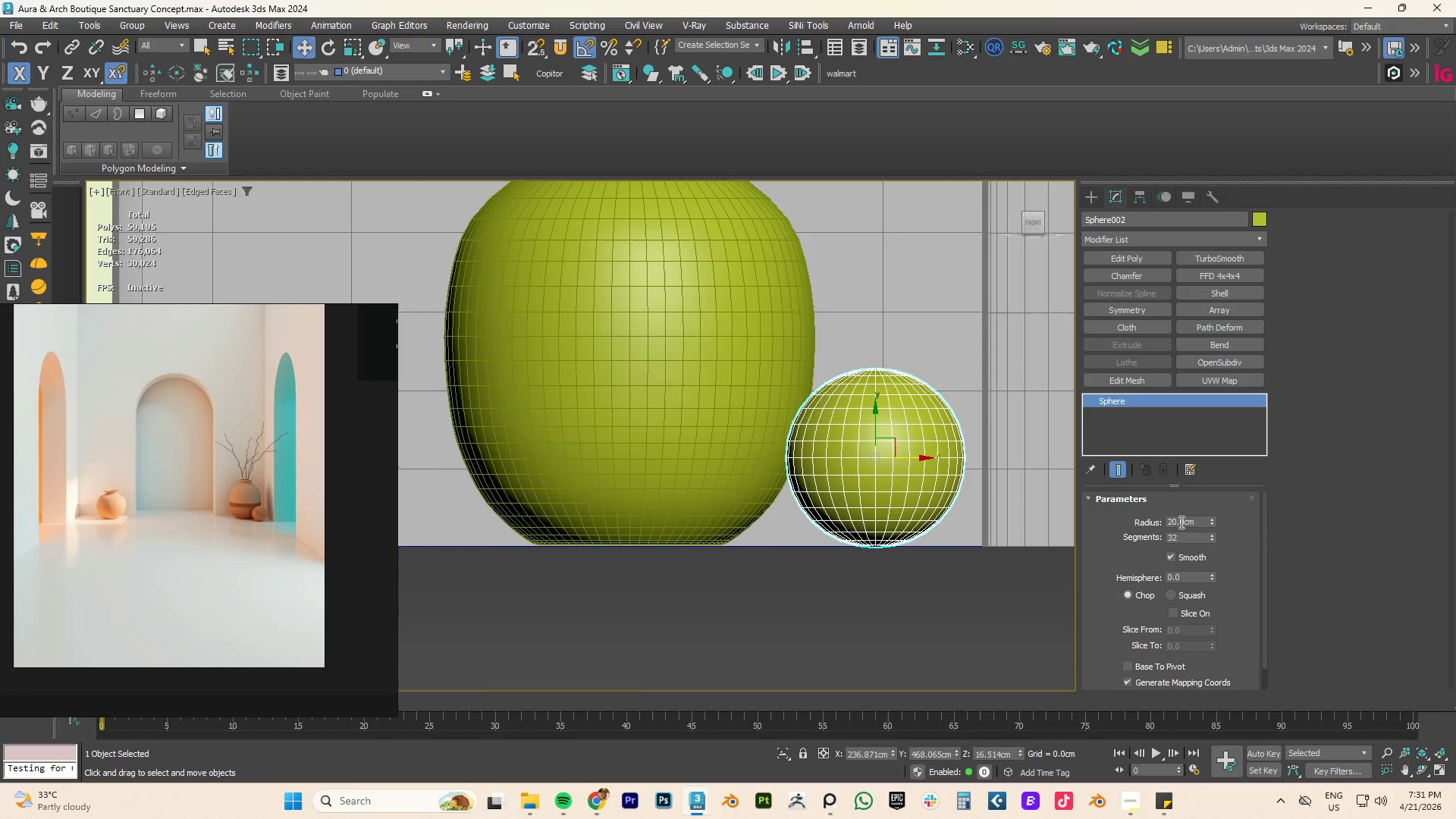 
scroll: coordinate [893, 460], scroll_direction: up, amount: 3.0
 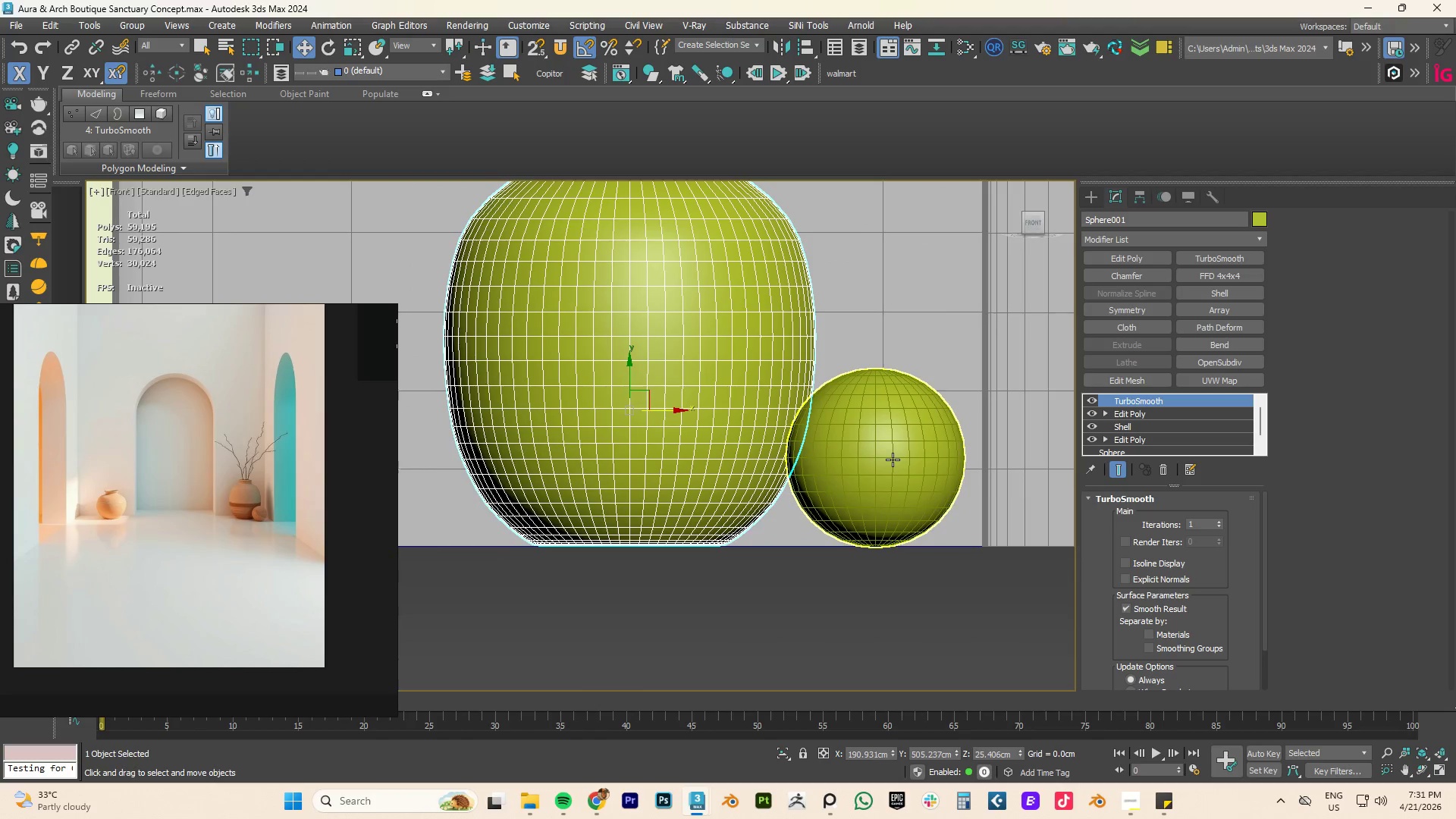 
double_click([1180, 522])
 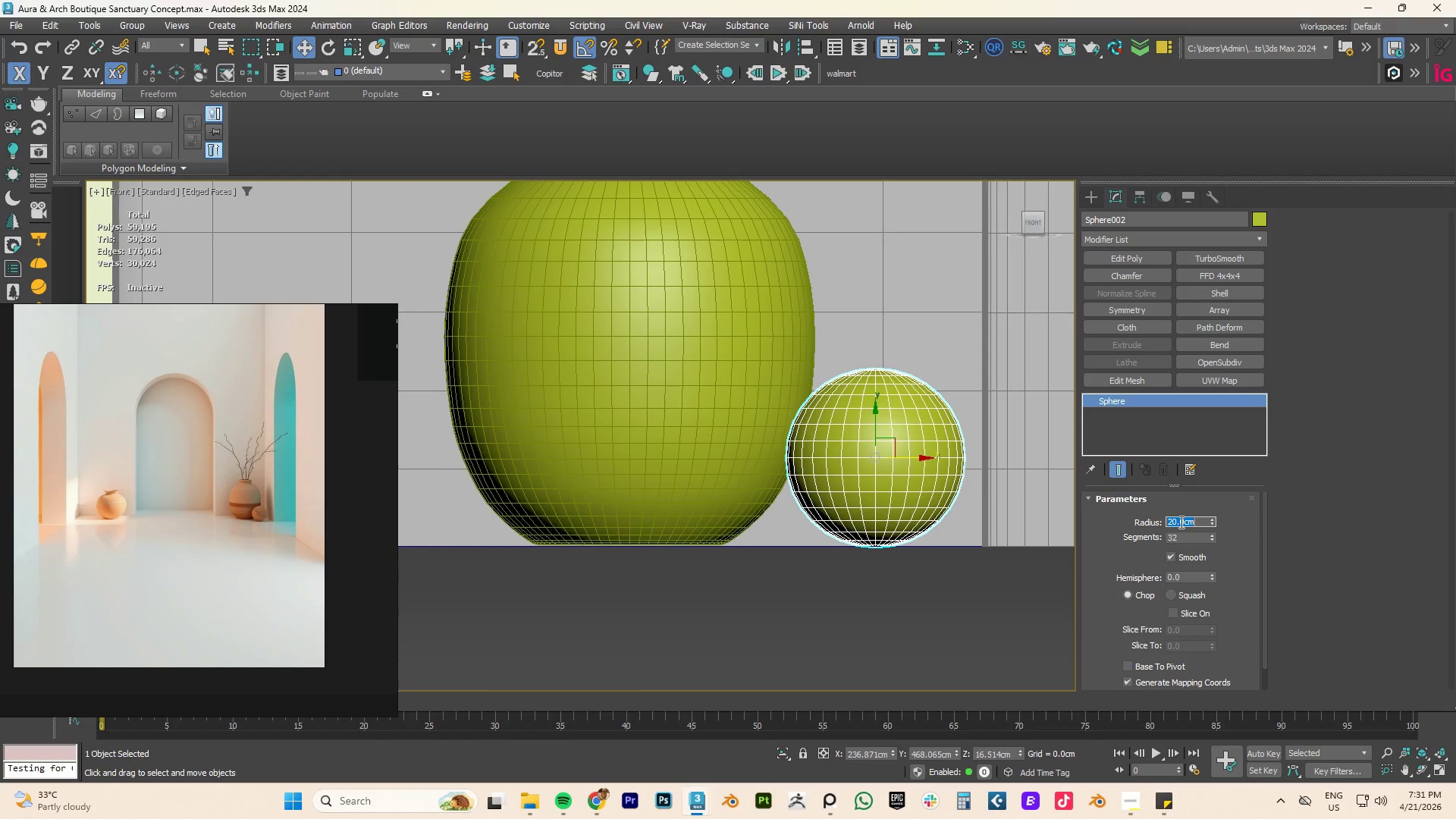 
key(Numpad2)
 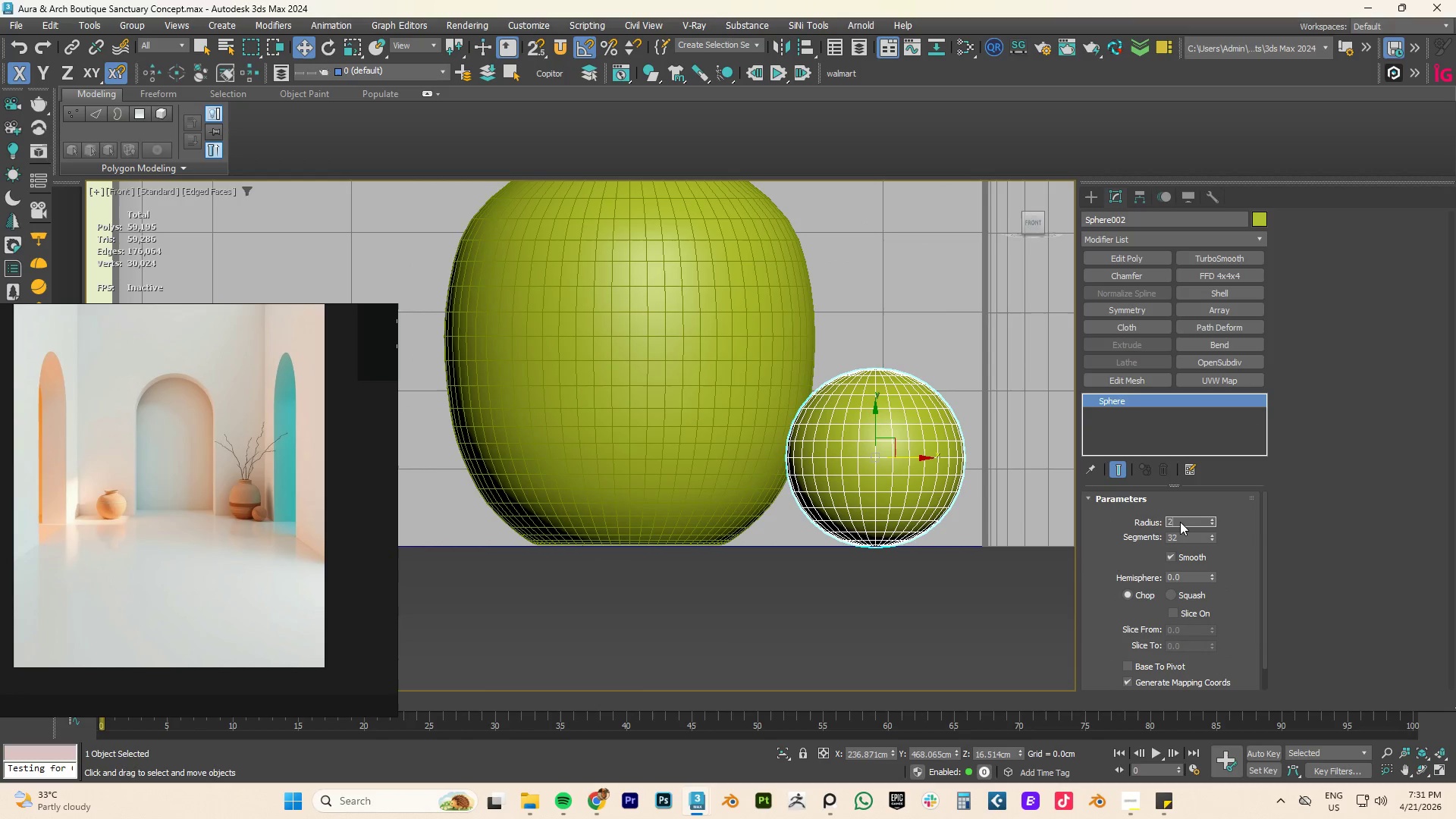 
key(Numpad5)
 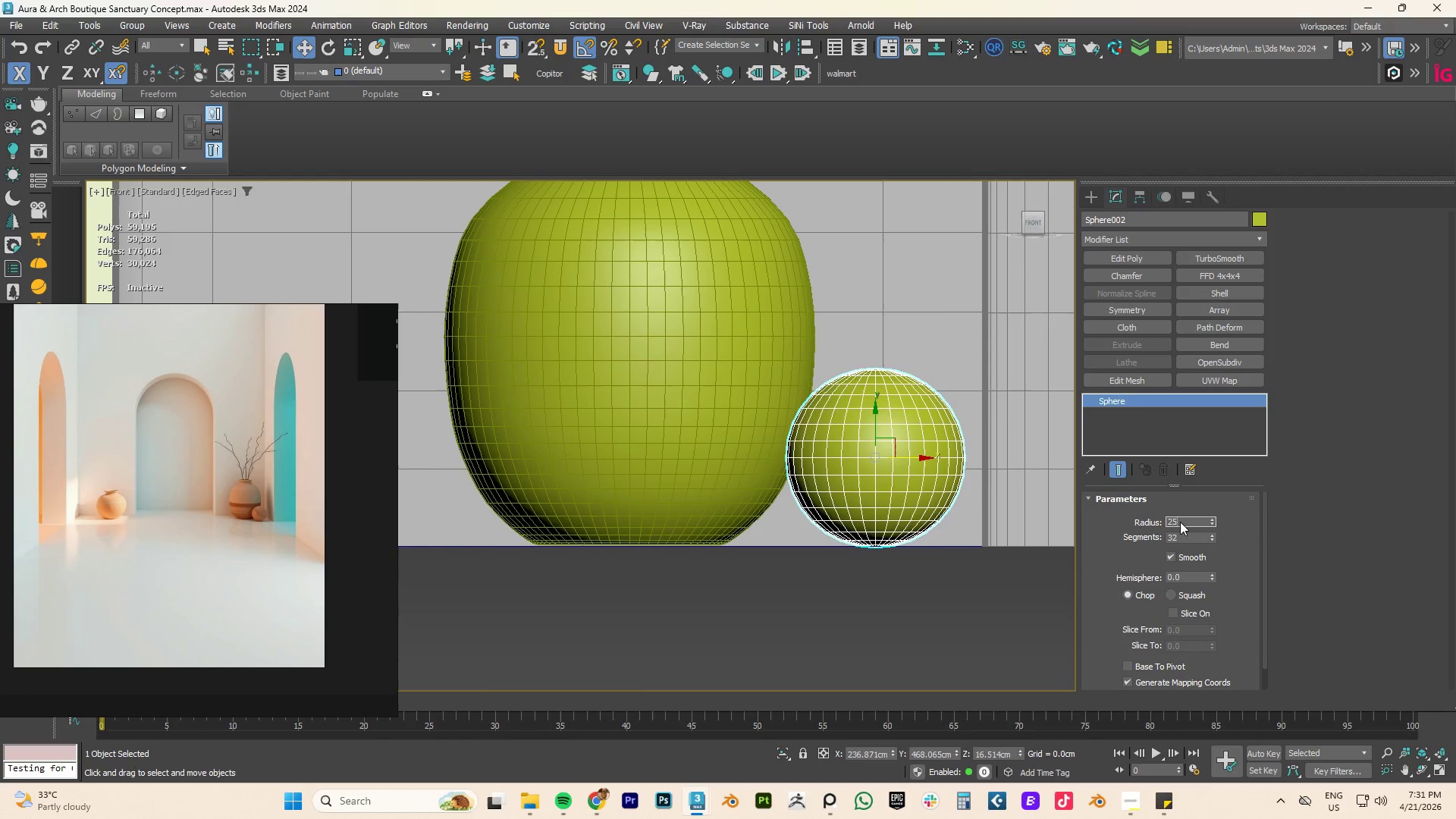 
key(NumpadEnter)
 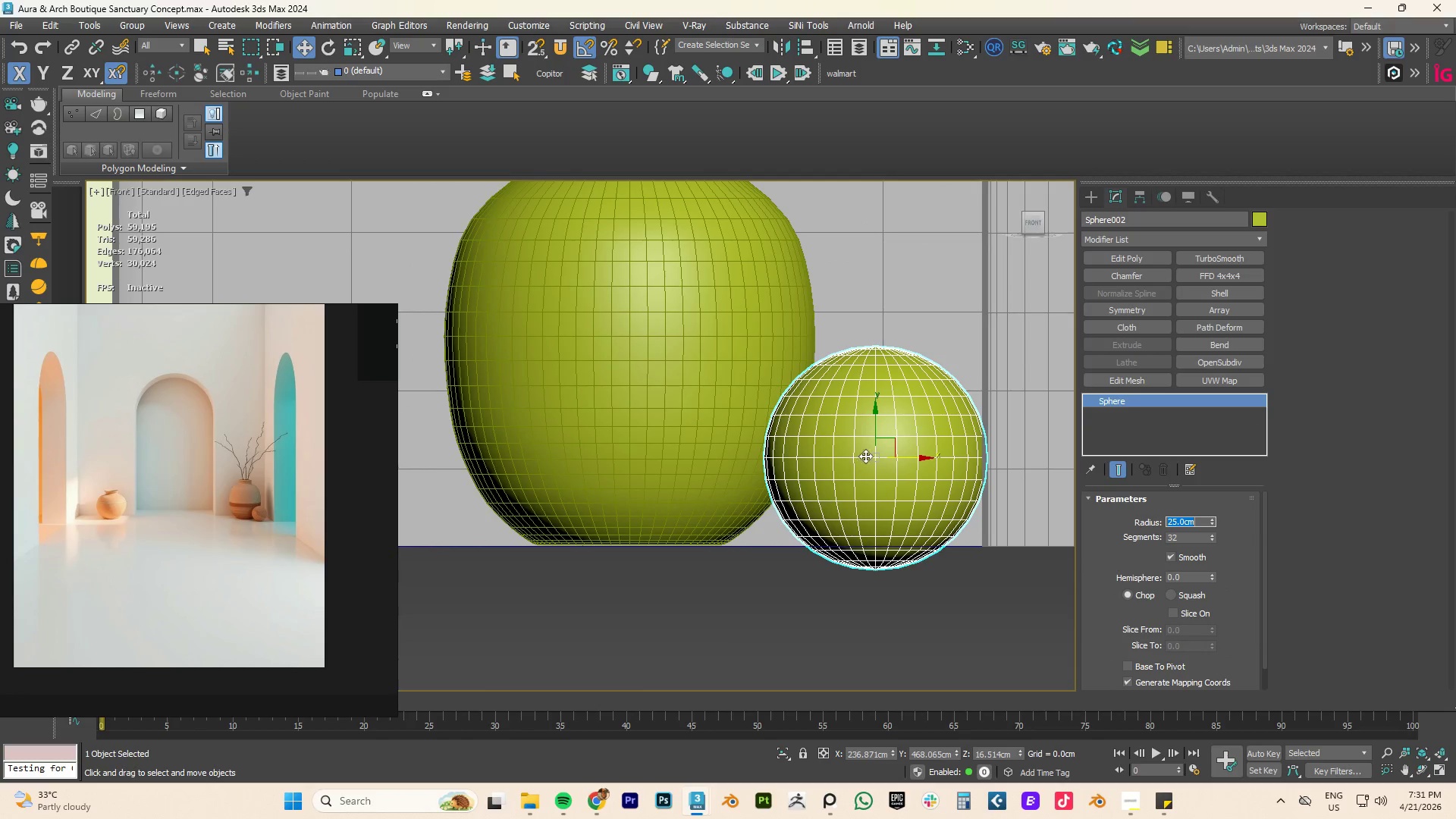 
left_click_drag(start_coordinate=[874, 426], to_coordinate=[874, 403])
 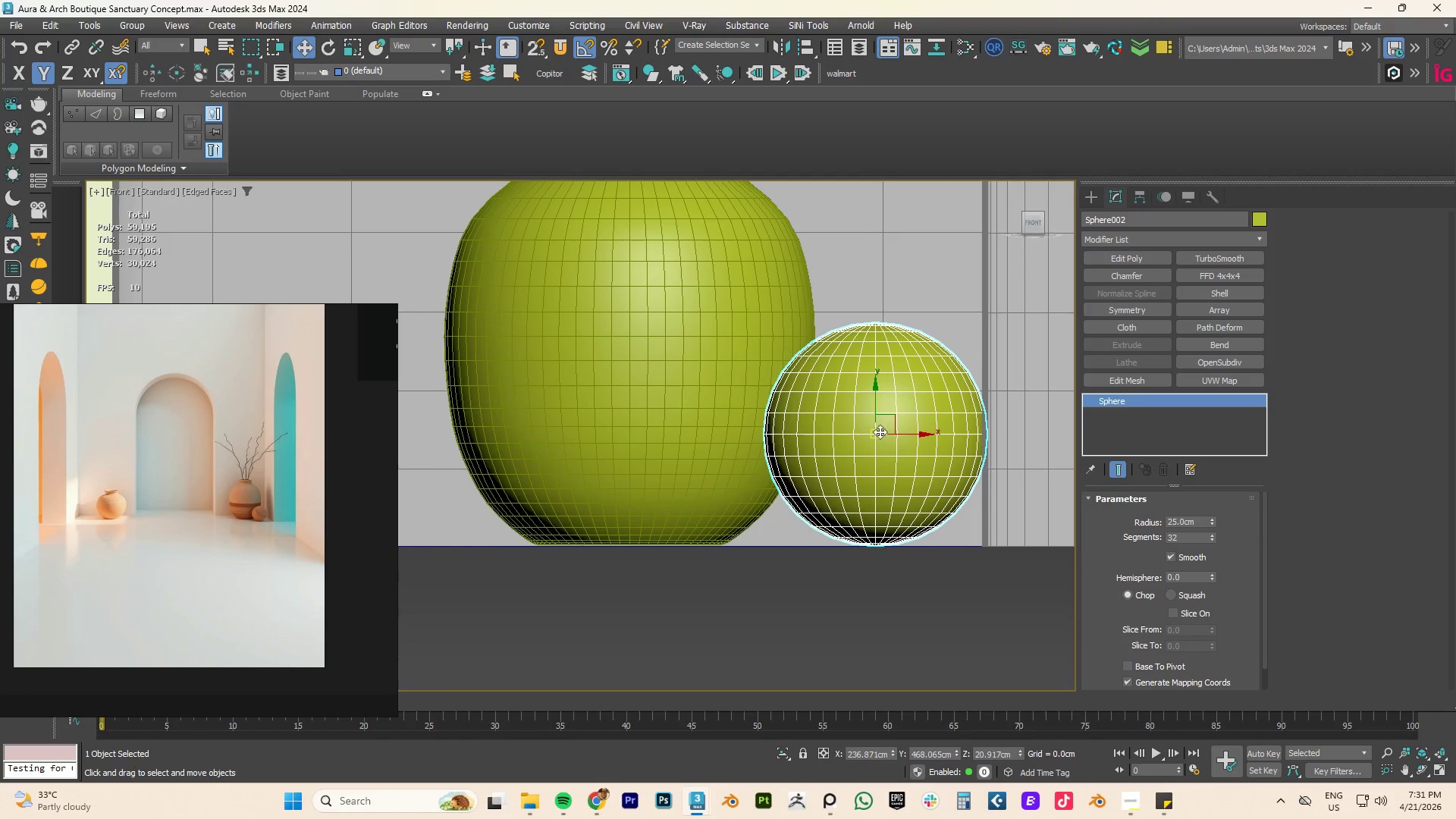 
hold_key(key=AltLeft, duration=1.12)
 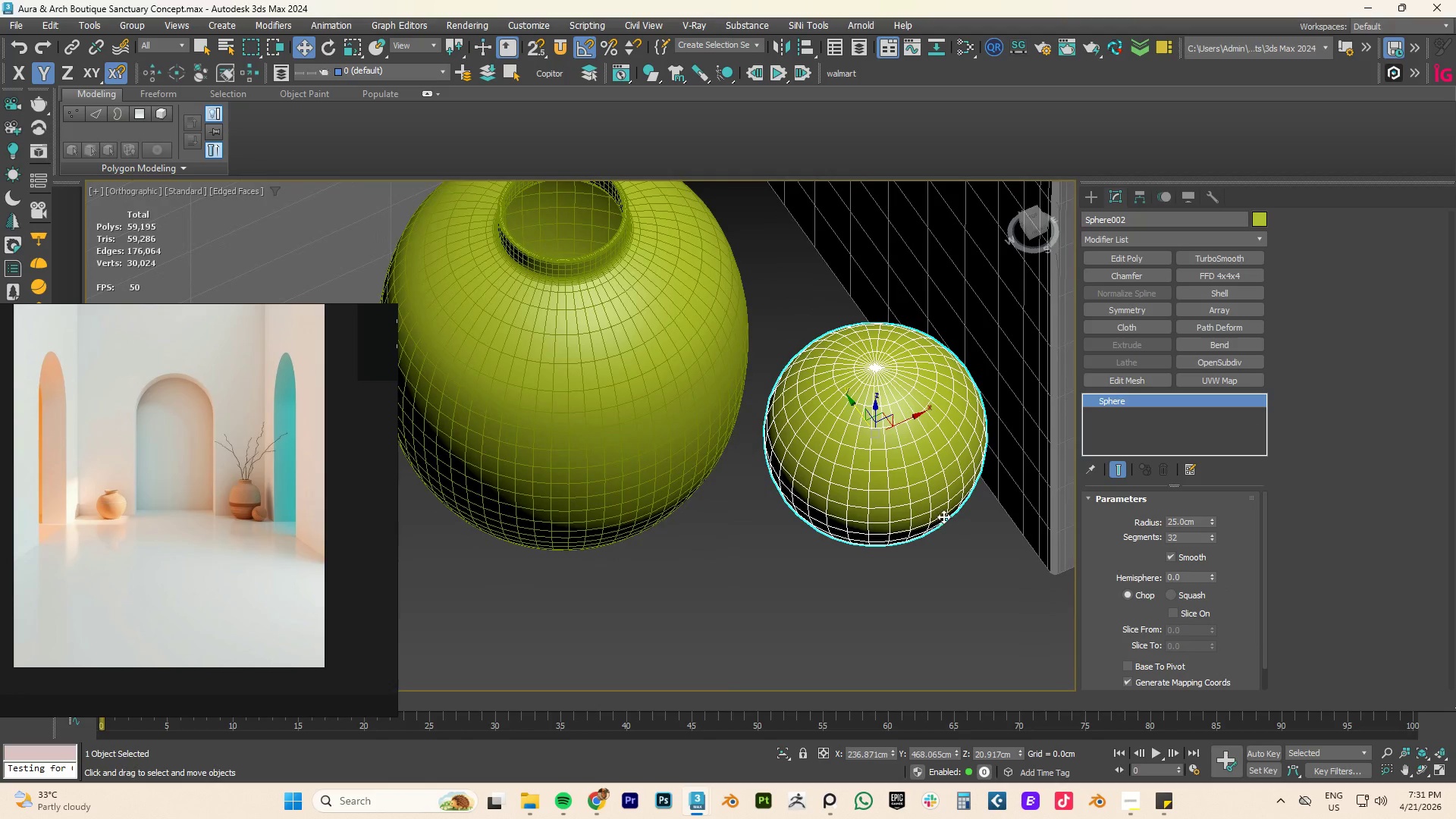 
hold_key(key=AltLeft, duration=0.42)
 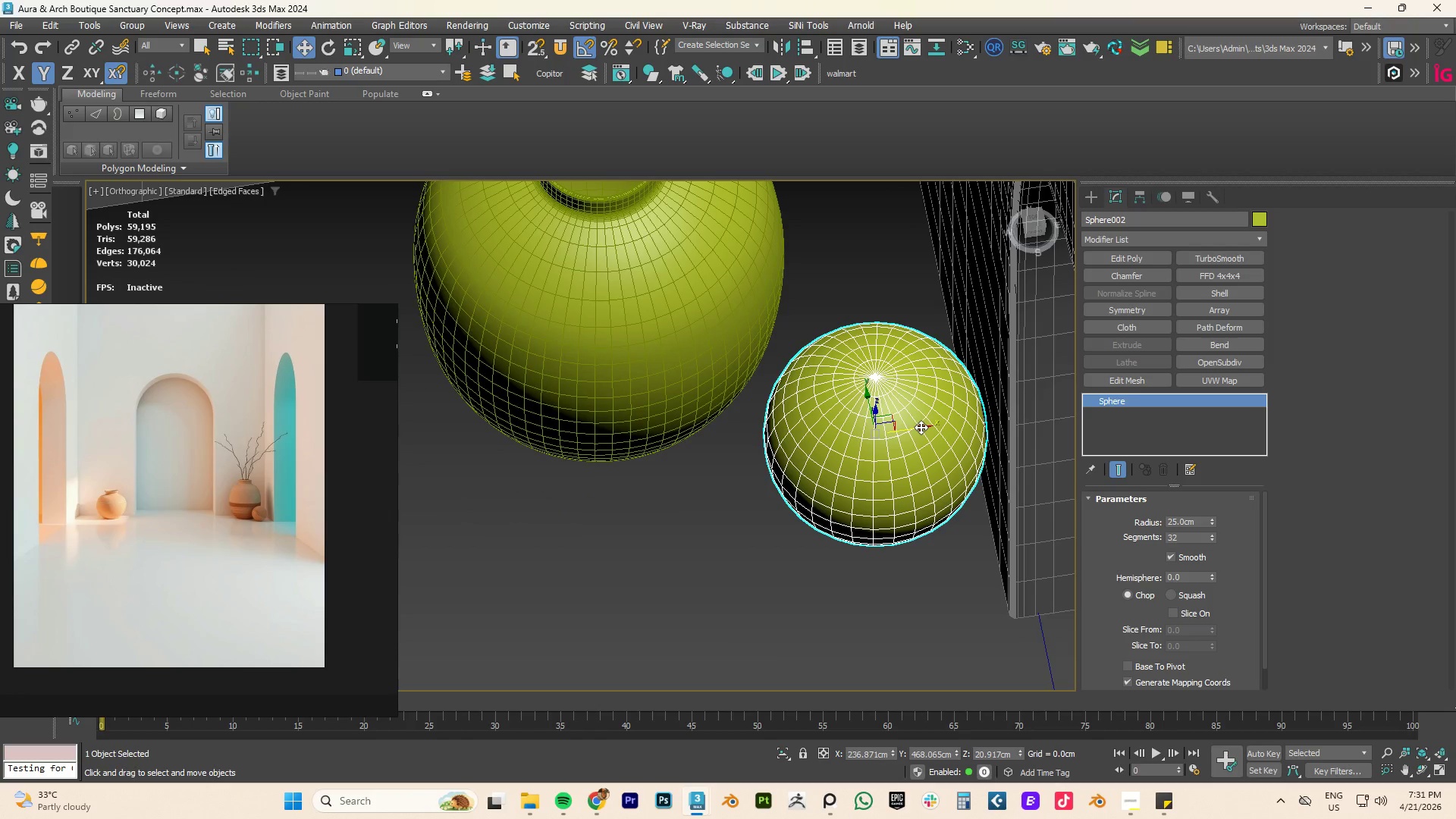 
hold_key(key=AltLeft, duration=0.89)
 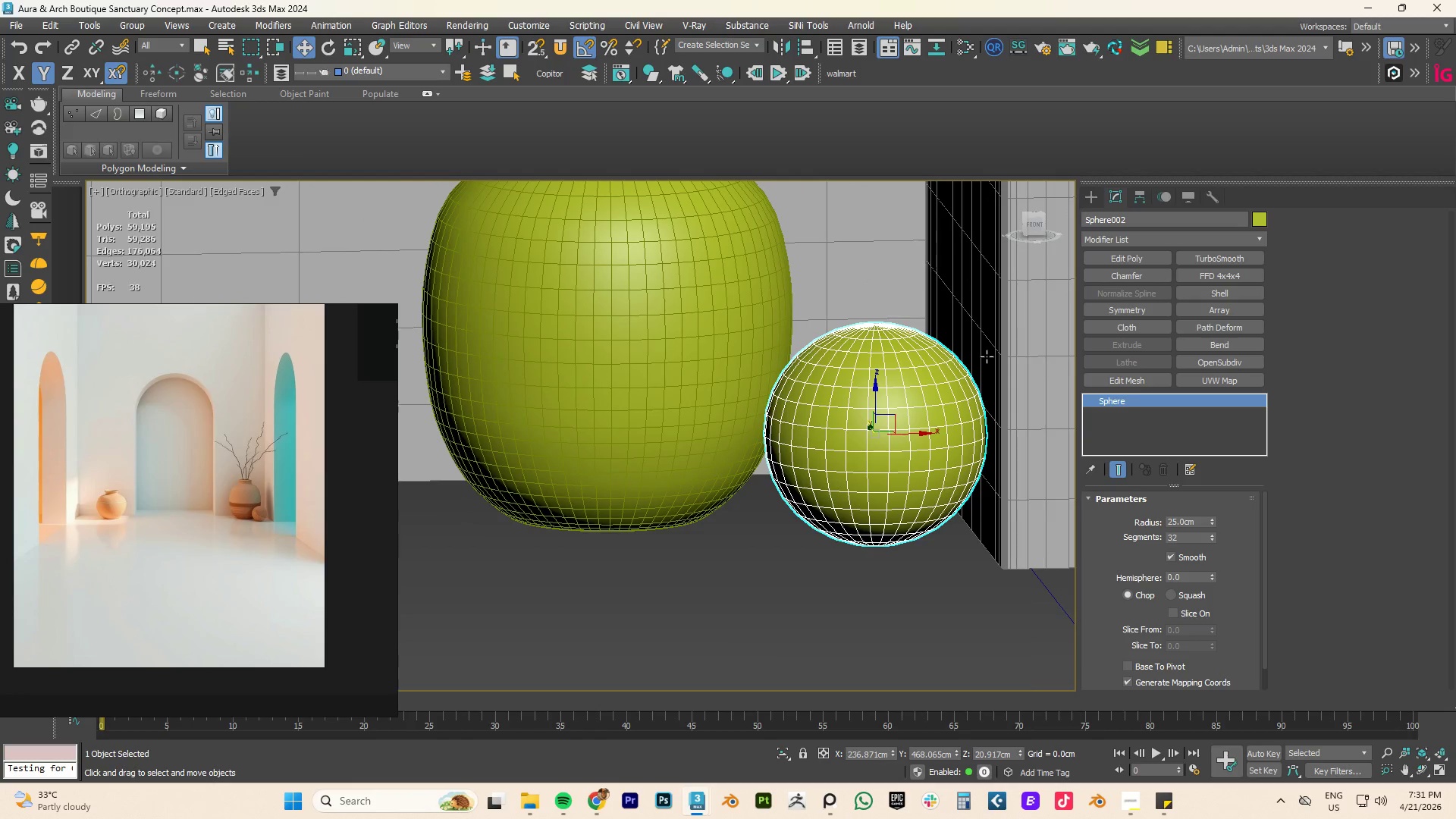 
type(fz)
 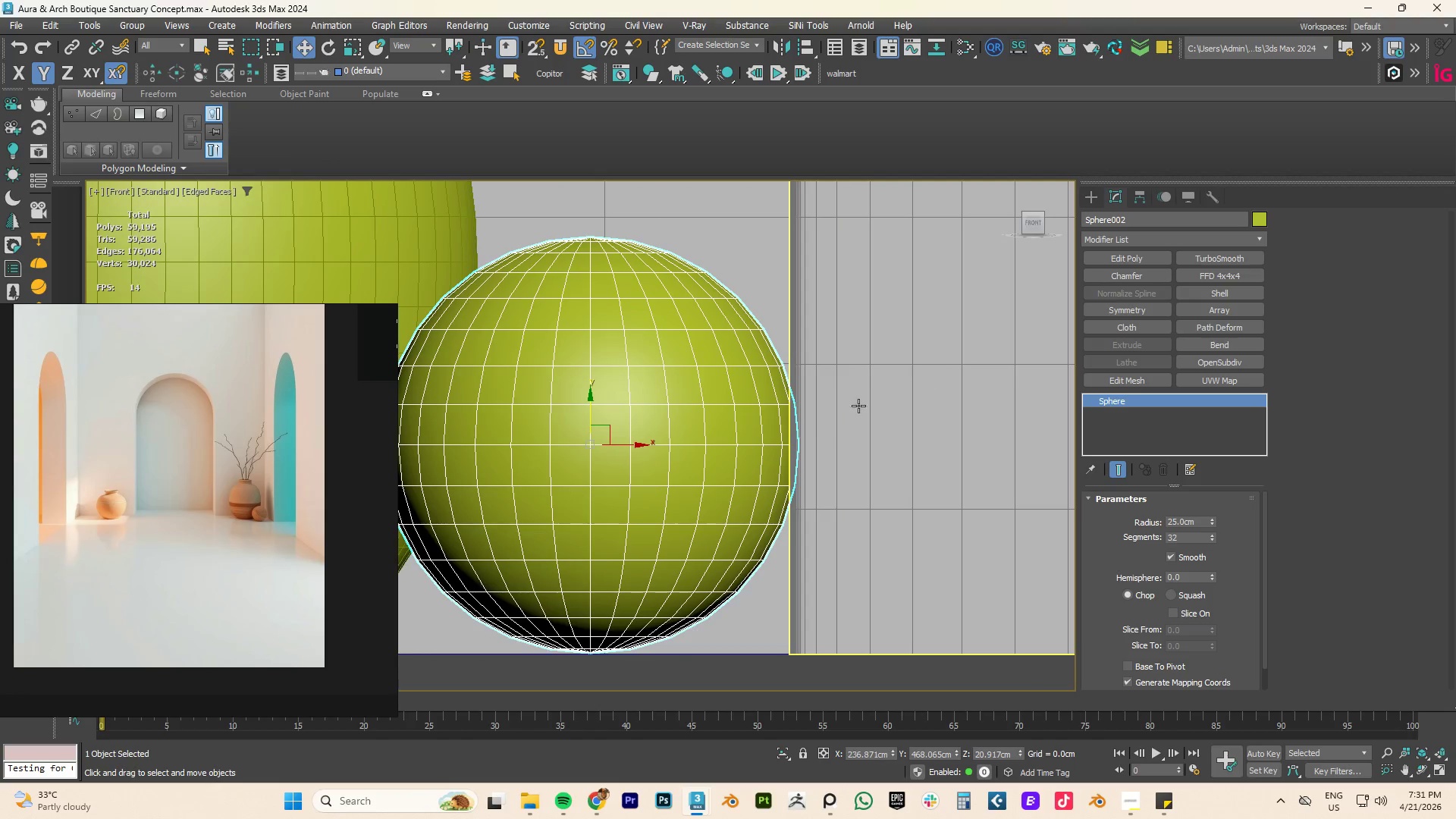 
scroll: coordinate [809, 443], scroll_direction: down, amount: 3.0
 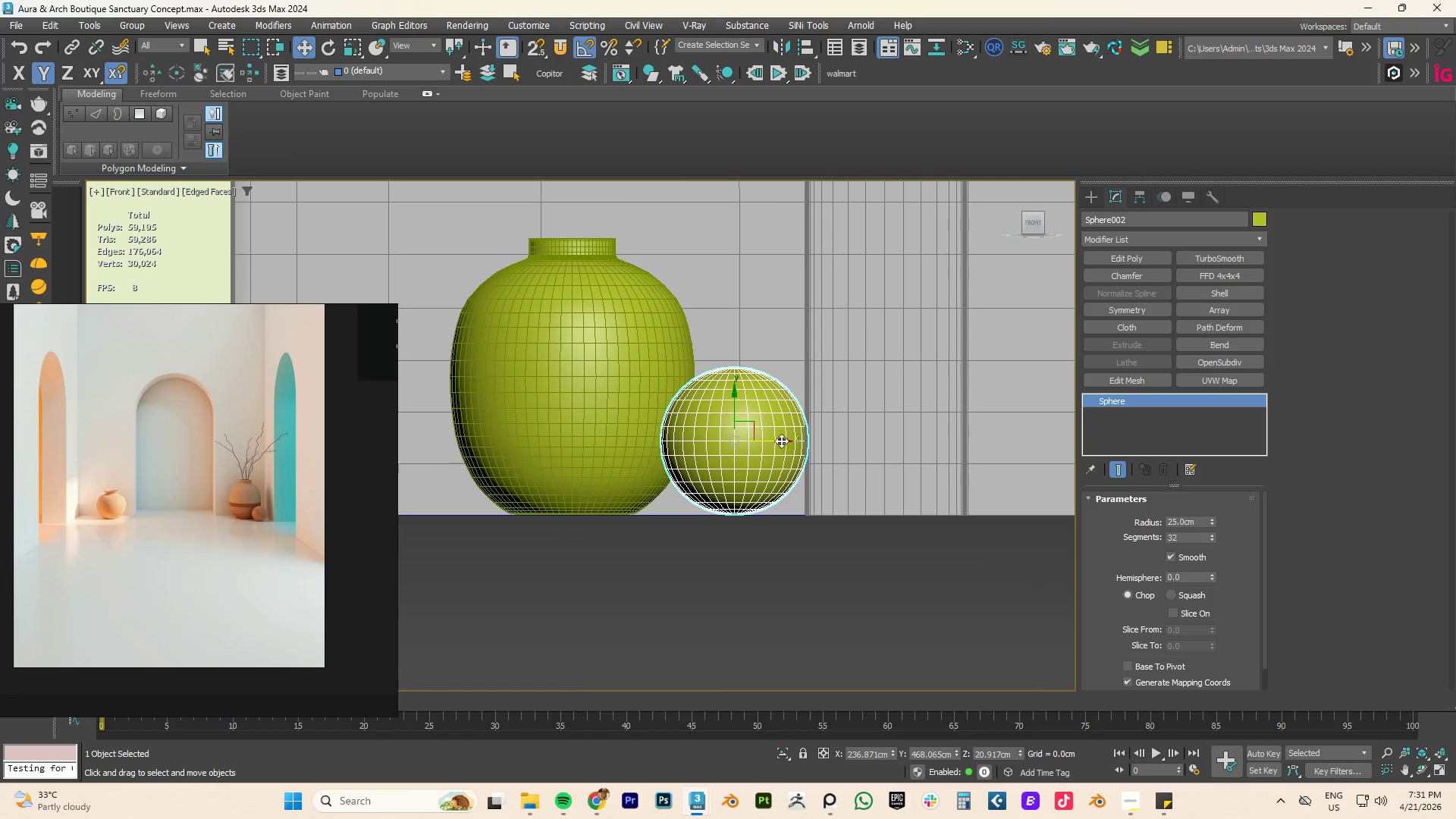 
left_click_drag(start_coordinate=[780, 441], to_coordinate=[764, 444])
 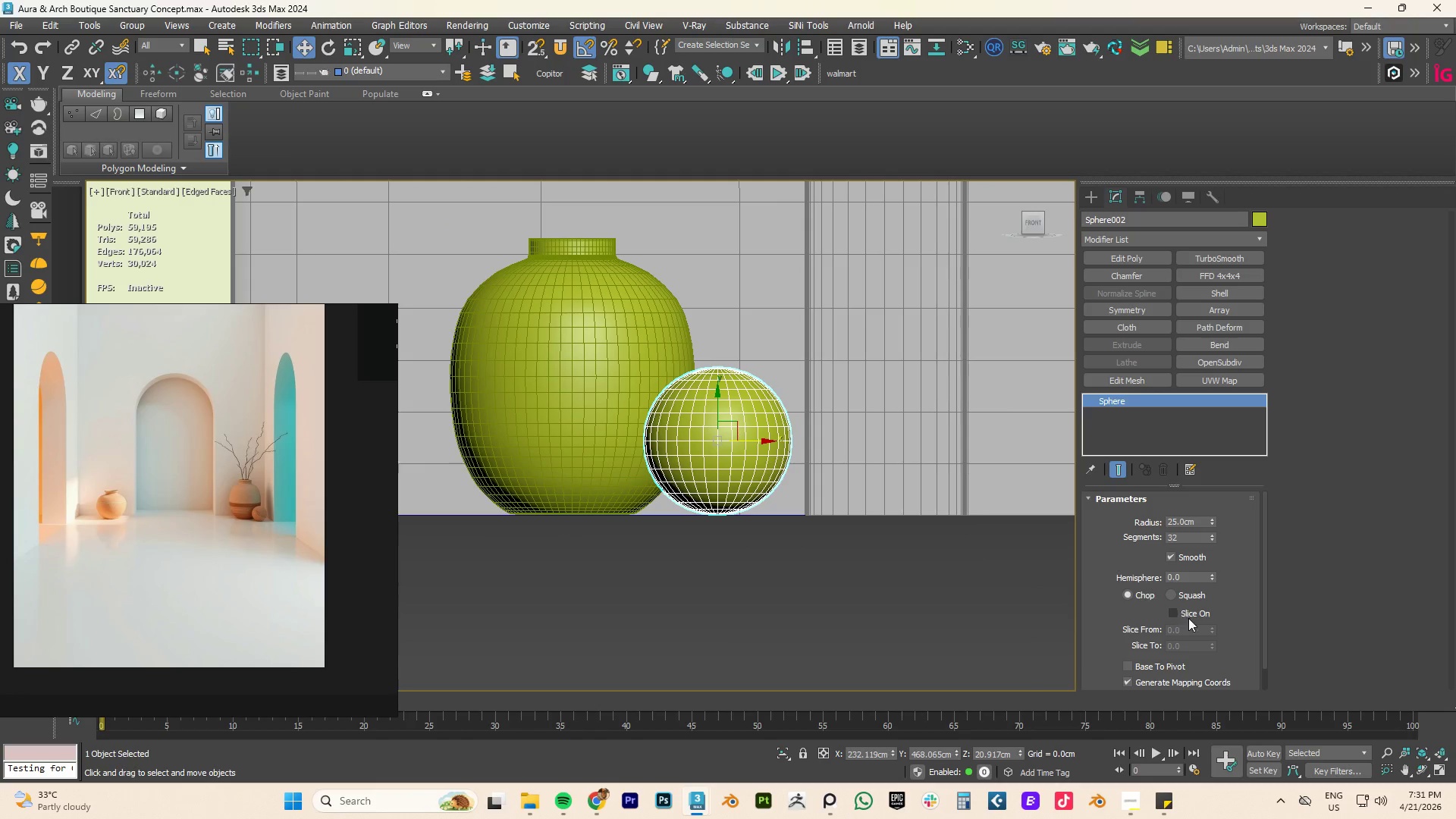 
scroll: coordinate [1178, 636], scroll_direction: down, amount: 8.0
 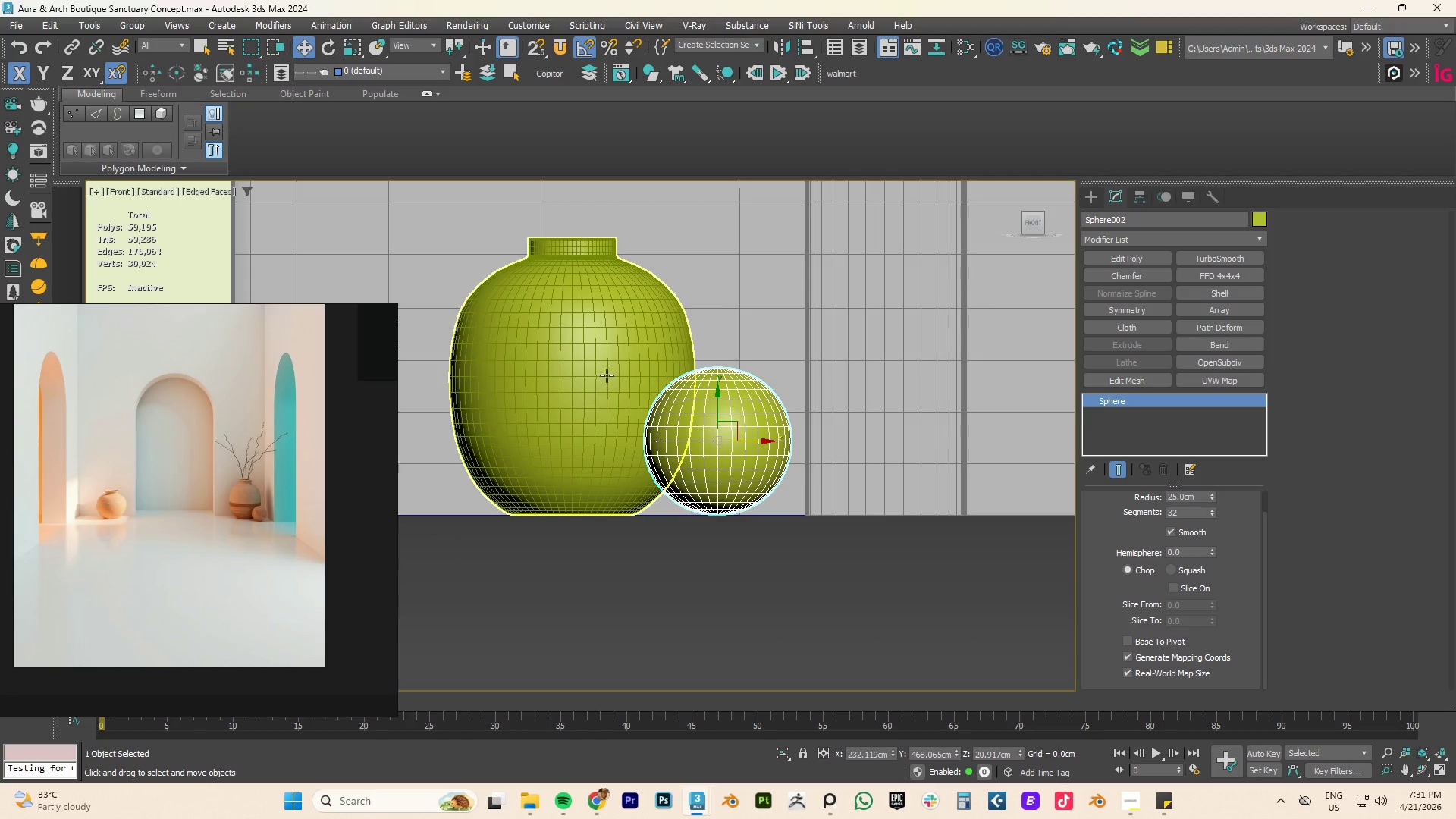 
left_click([574, 342])
 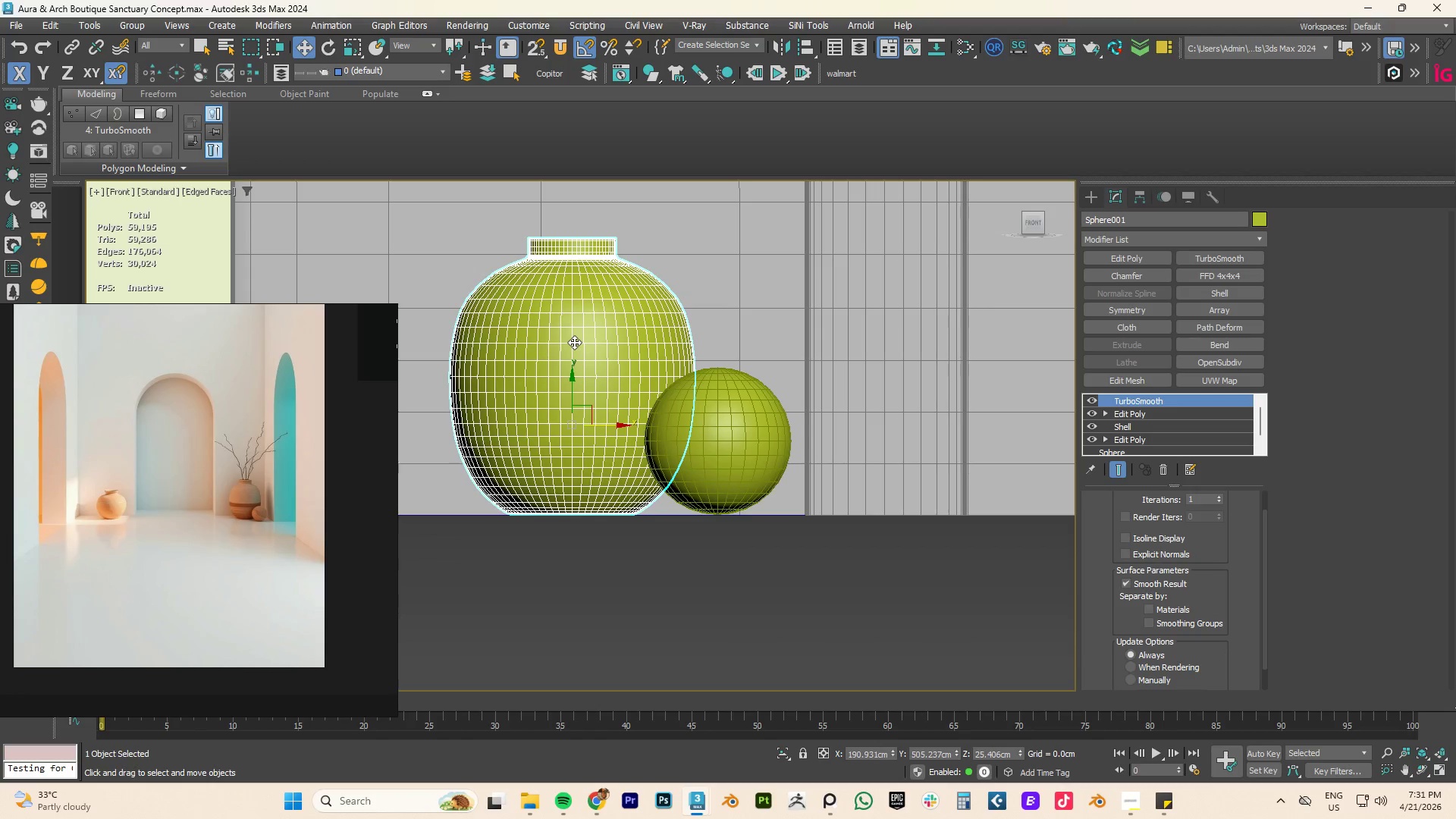 
scroll: coordinate [581, 357], scroll_direction: down, amount: 6.0
 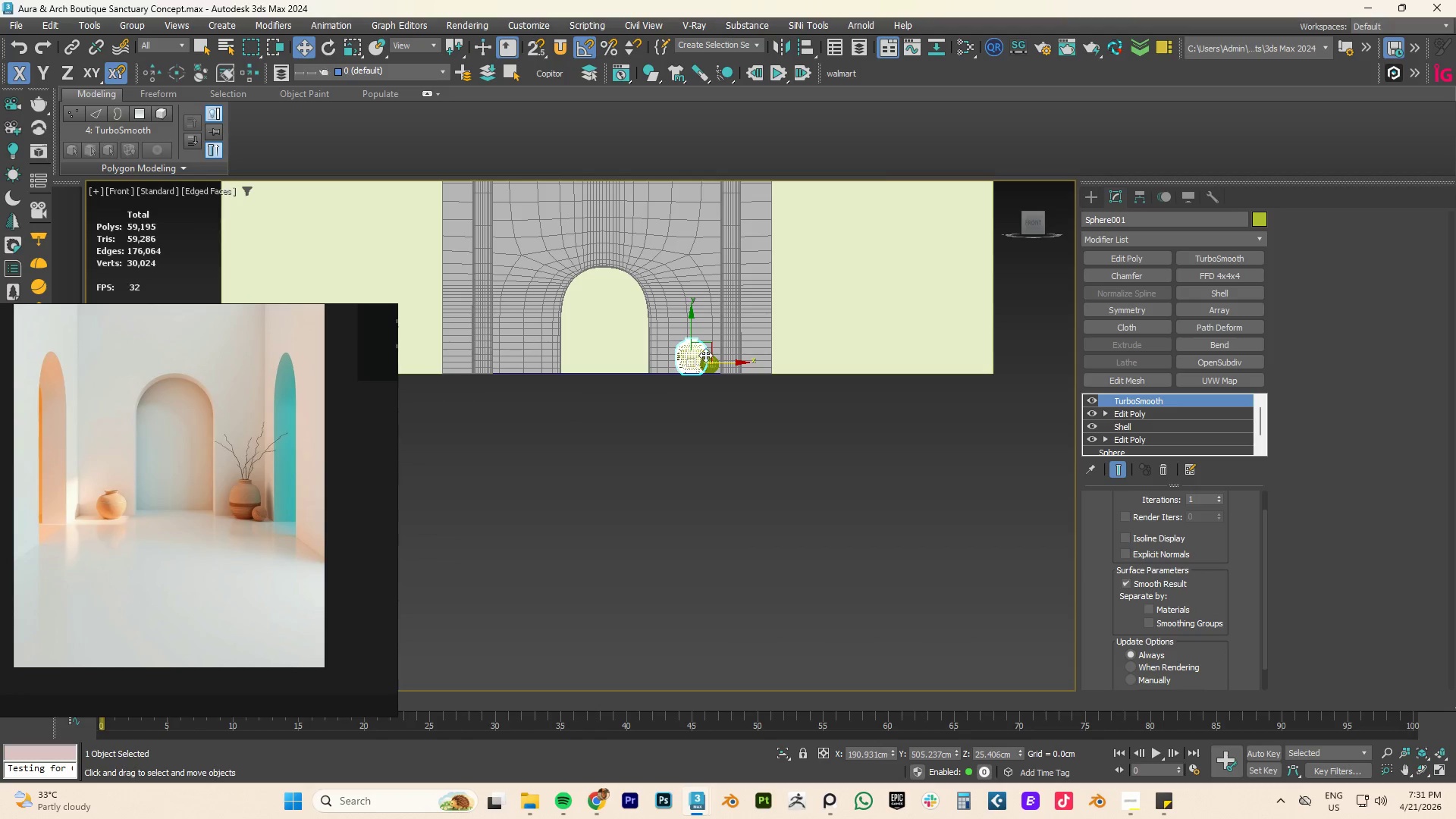 
scroll: coordinate [704, 353], scroll_direction: up, amount: 2.0
 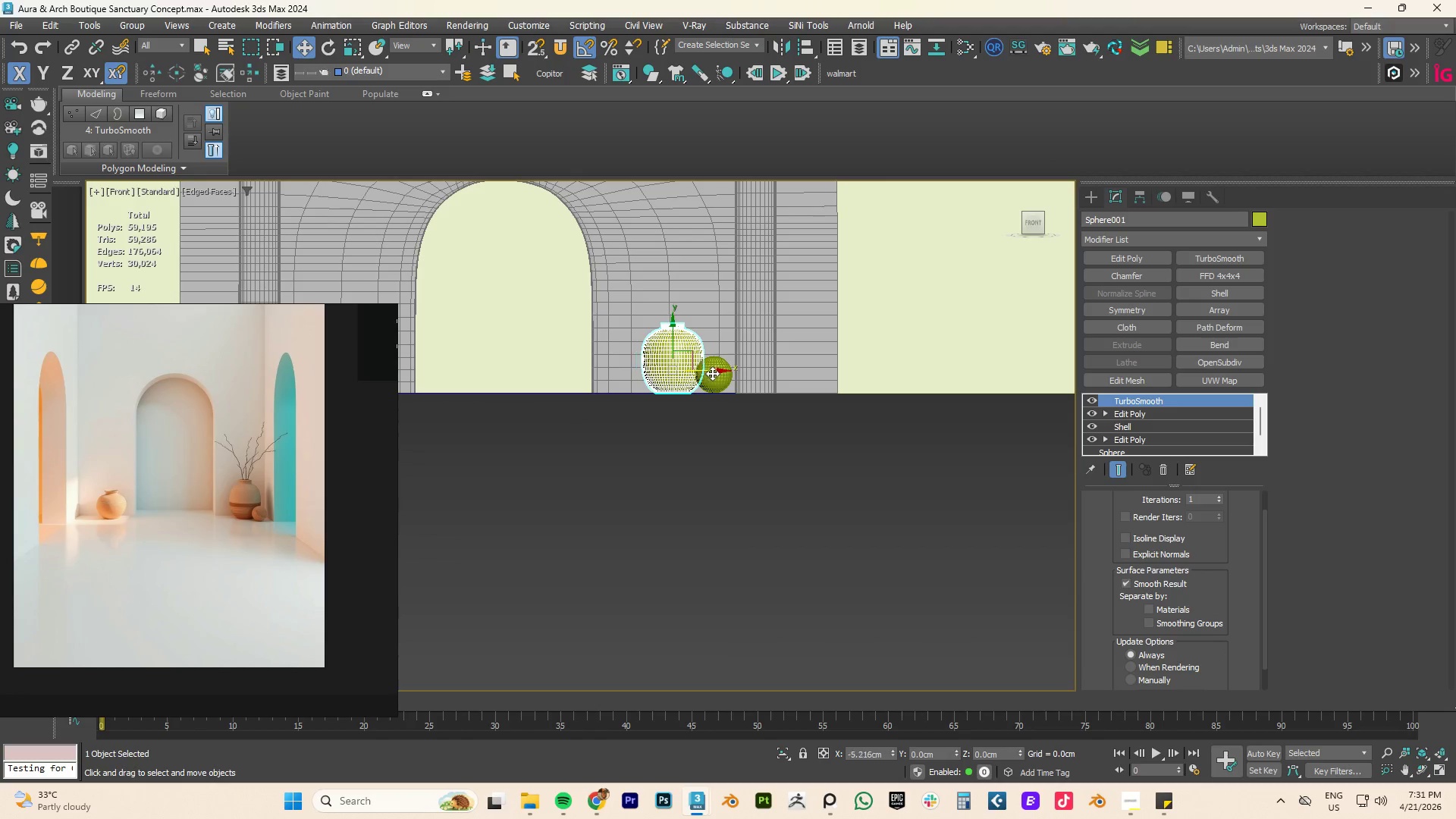 
scroll: coordinate [507, 372], scroll_direction: down, amount: 4.0
 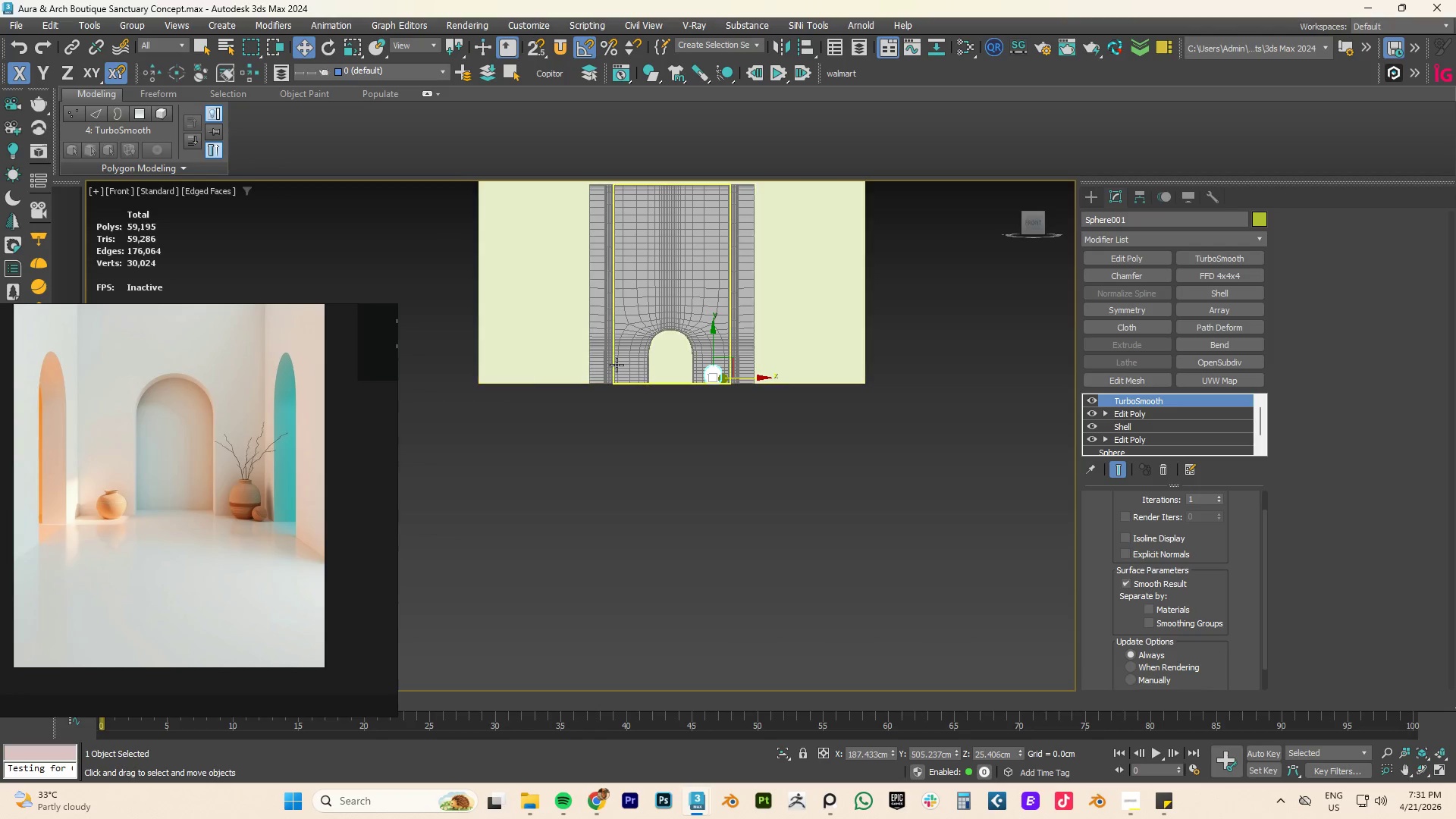 
scroll: coordinate [645, 364], scroll_direction: up, amount: 3.0
 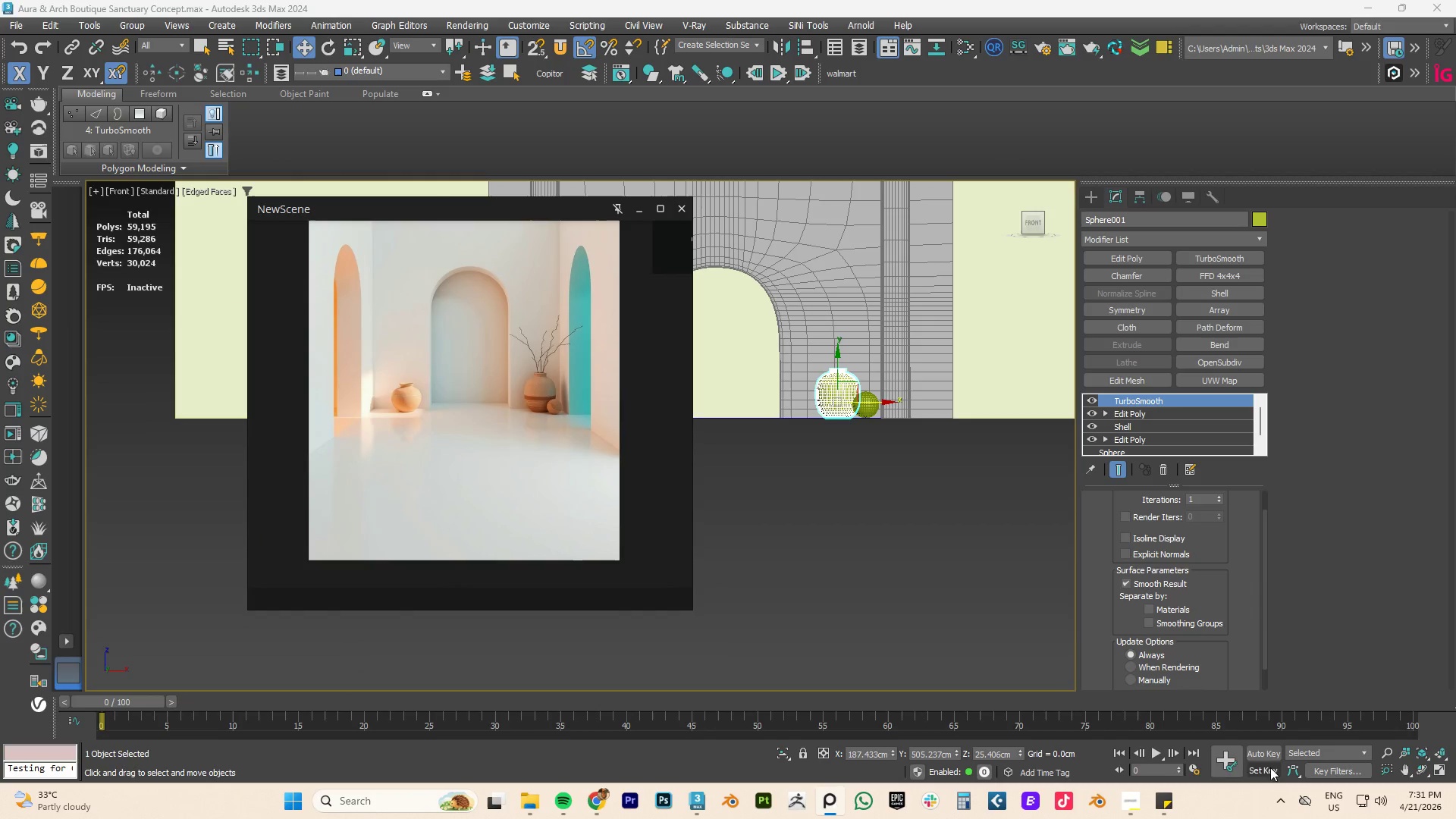 
left_click([1127, 796])